 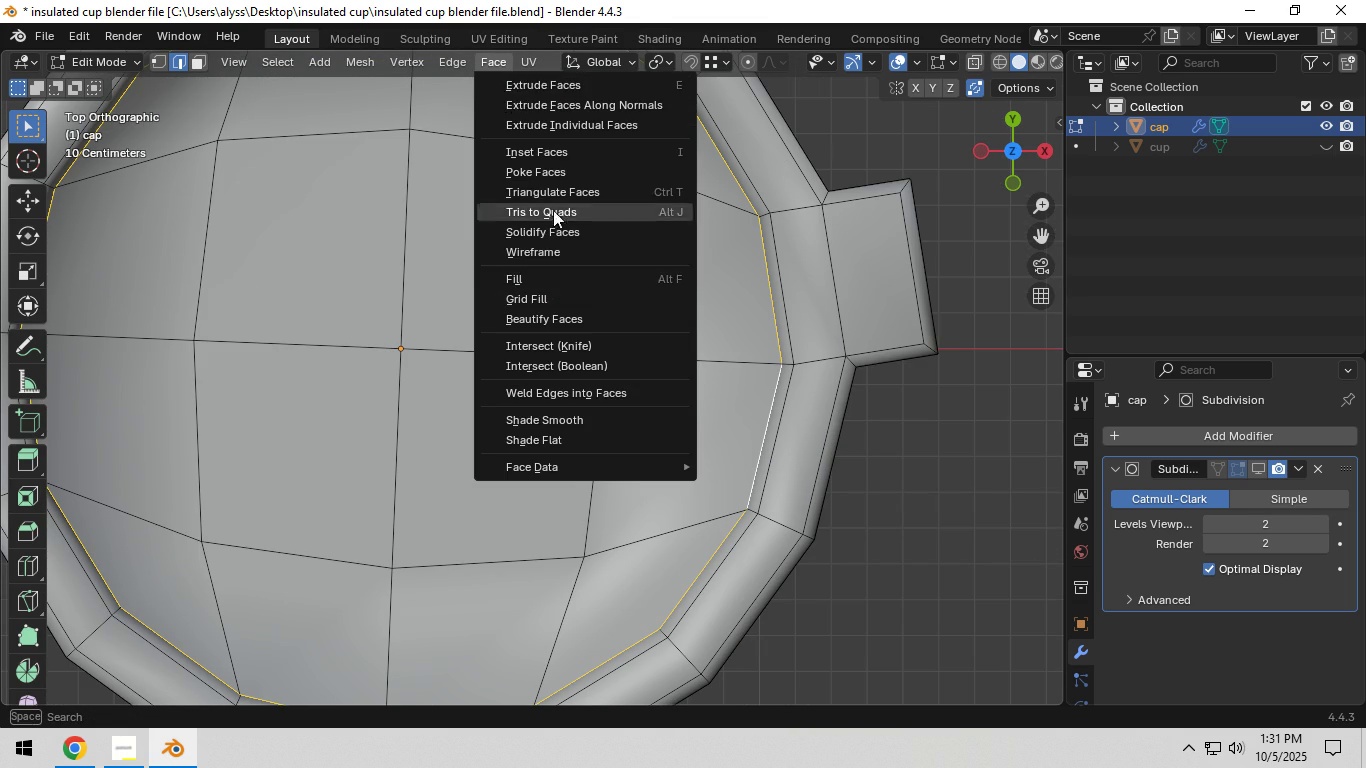 
left_click([549, 296])
 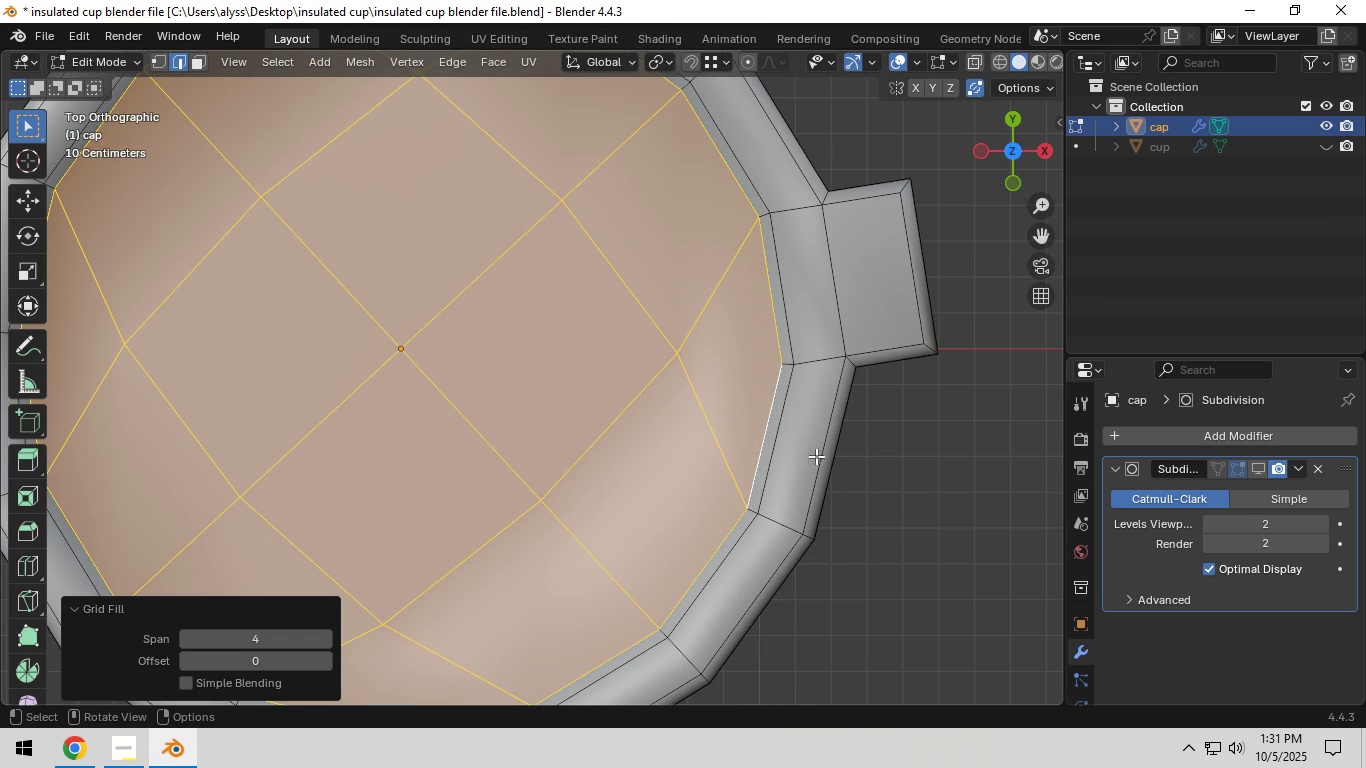 
scroll: coordinate [743, 456], scroll_direction: down, amount: 2.0
 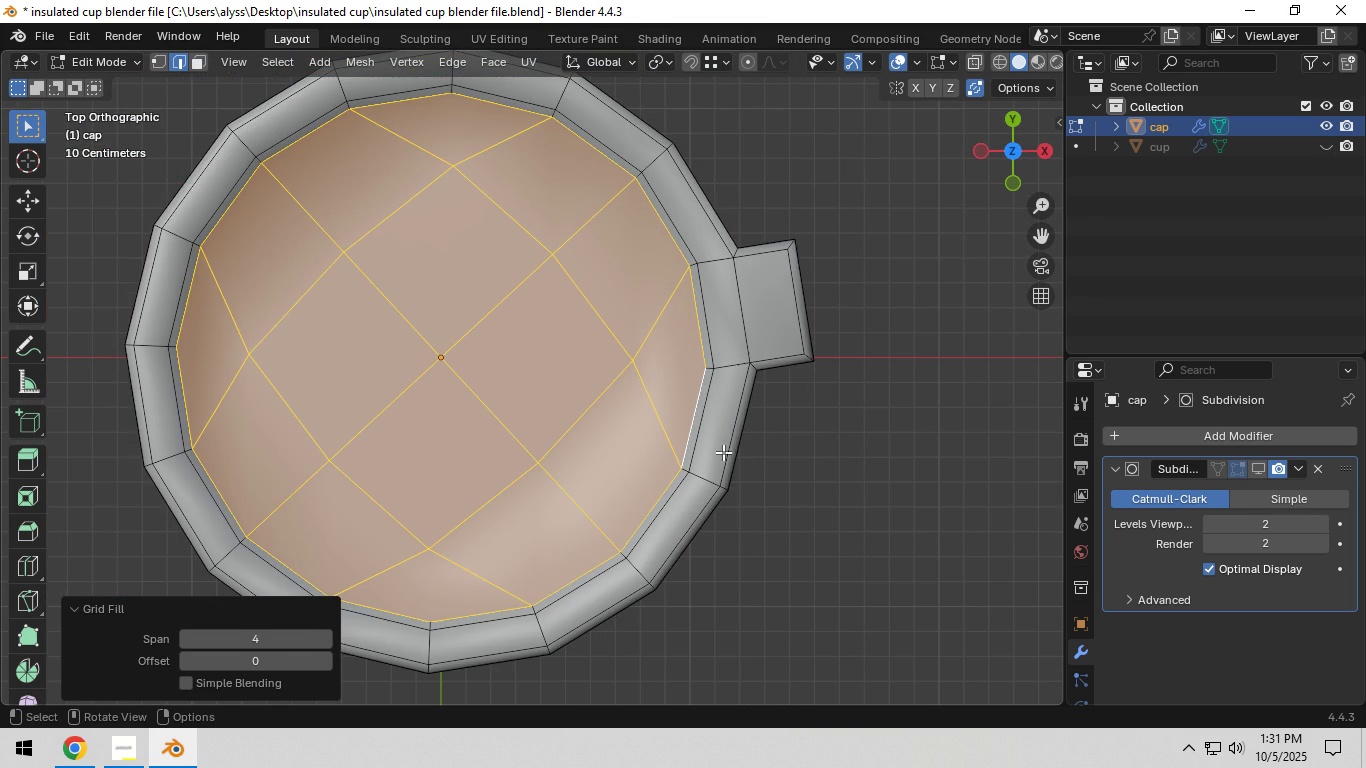 
key(Z)
 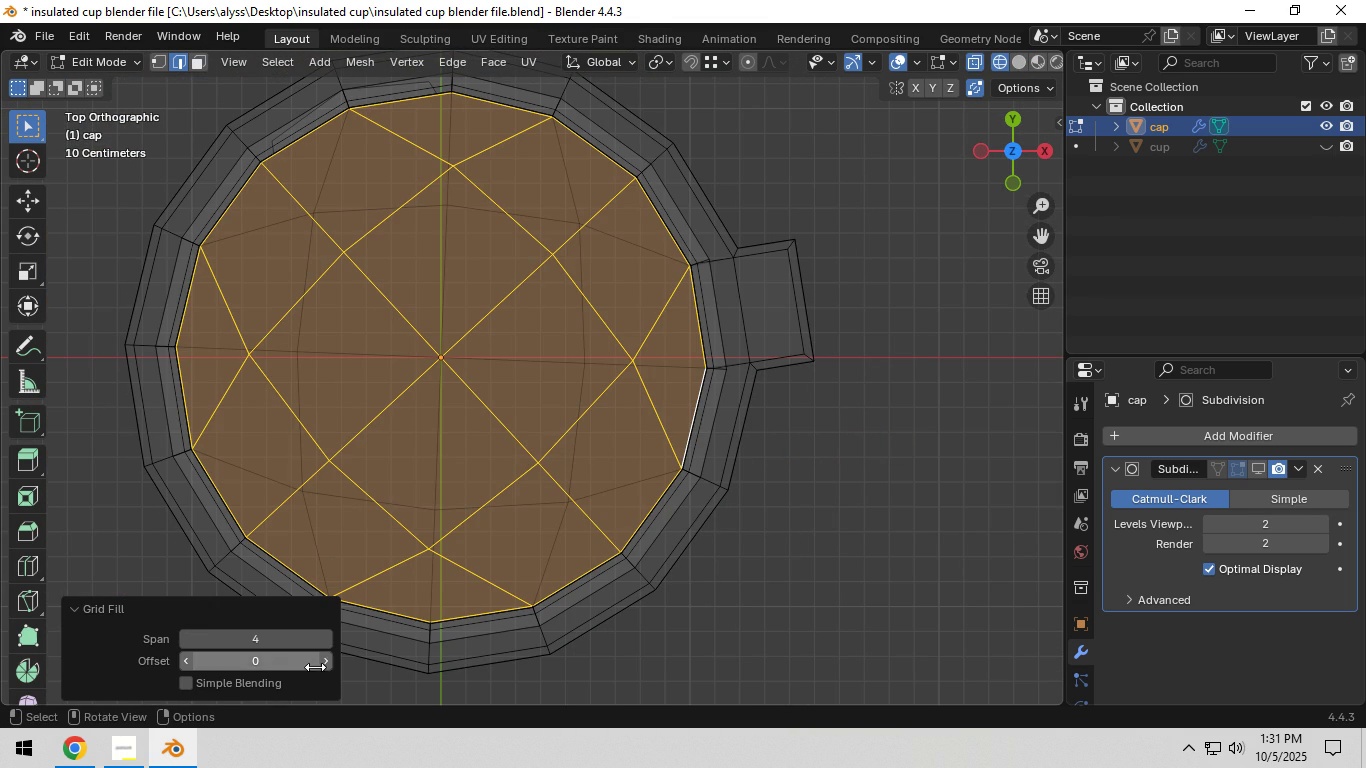 
left_click([325, 666])
 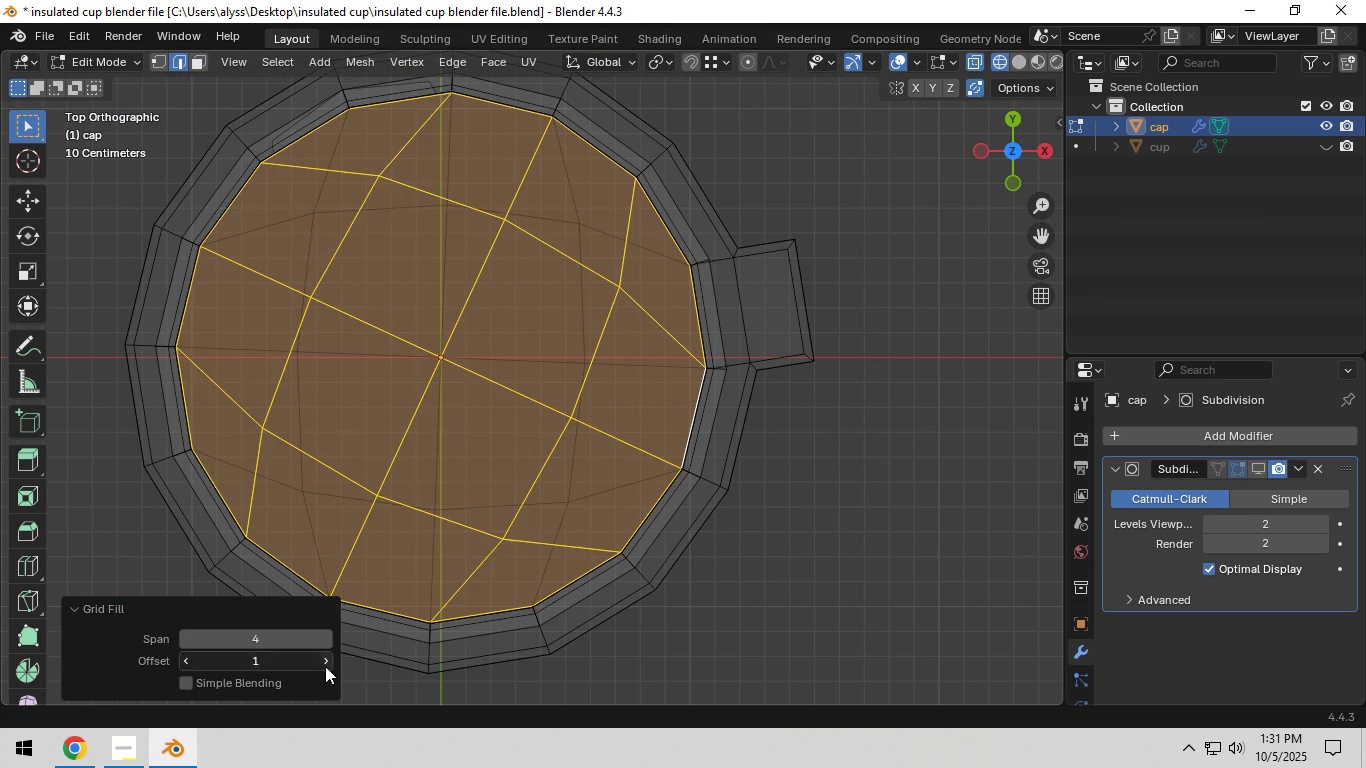 
left_click([325, 666])
 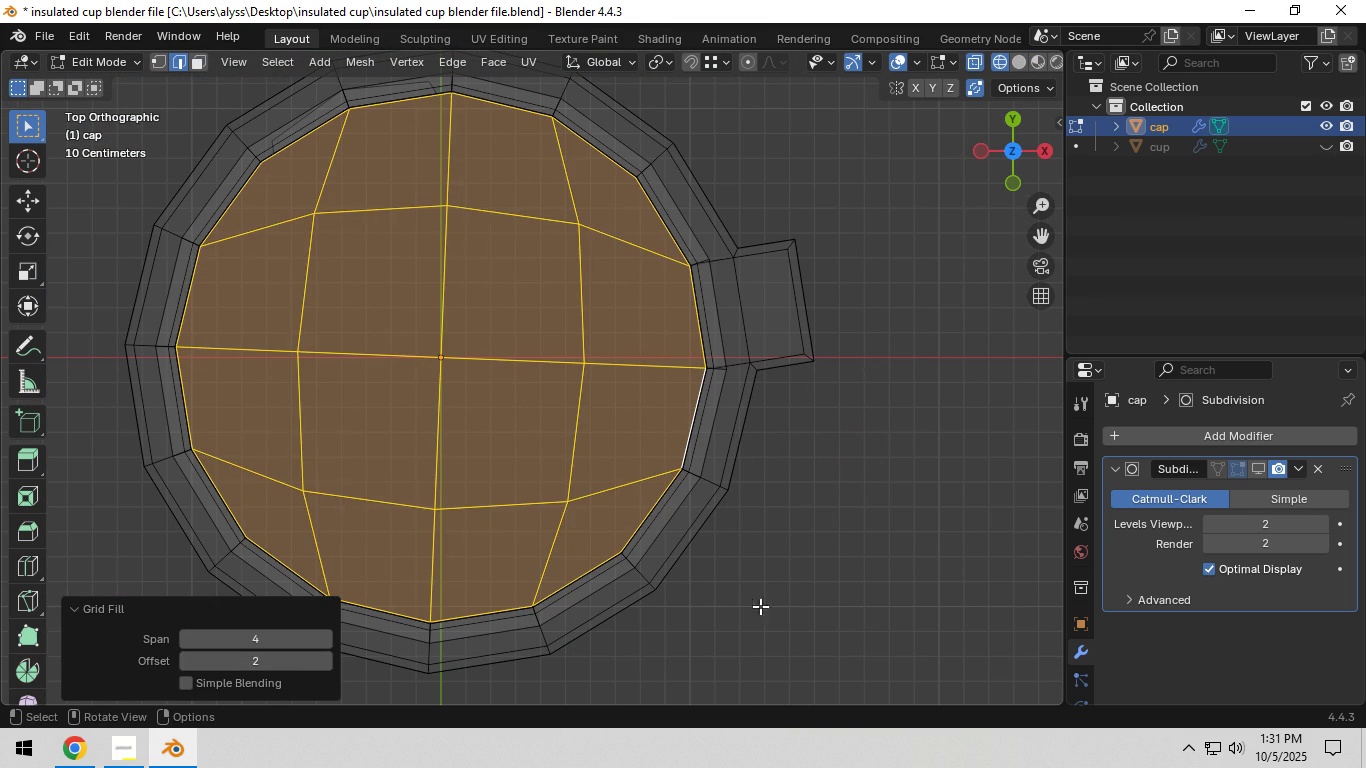 
left_click([774, 602])
 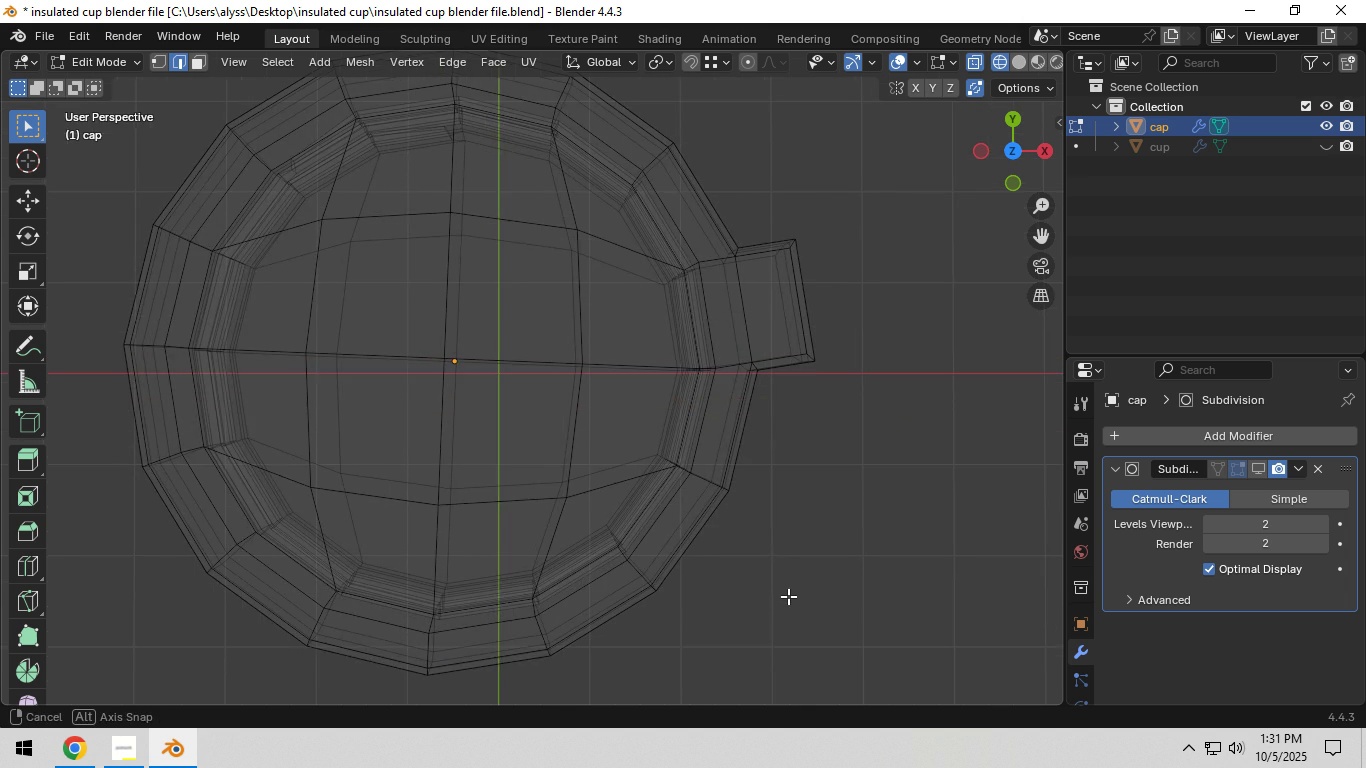 
key(Z)
 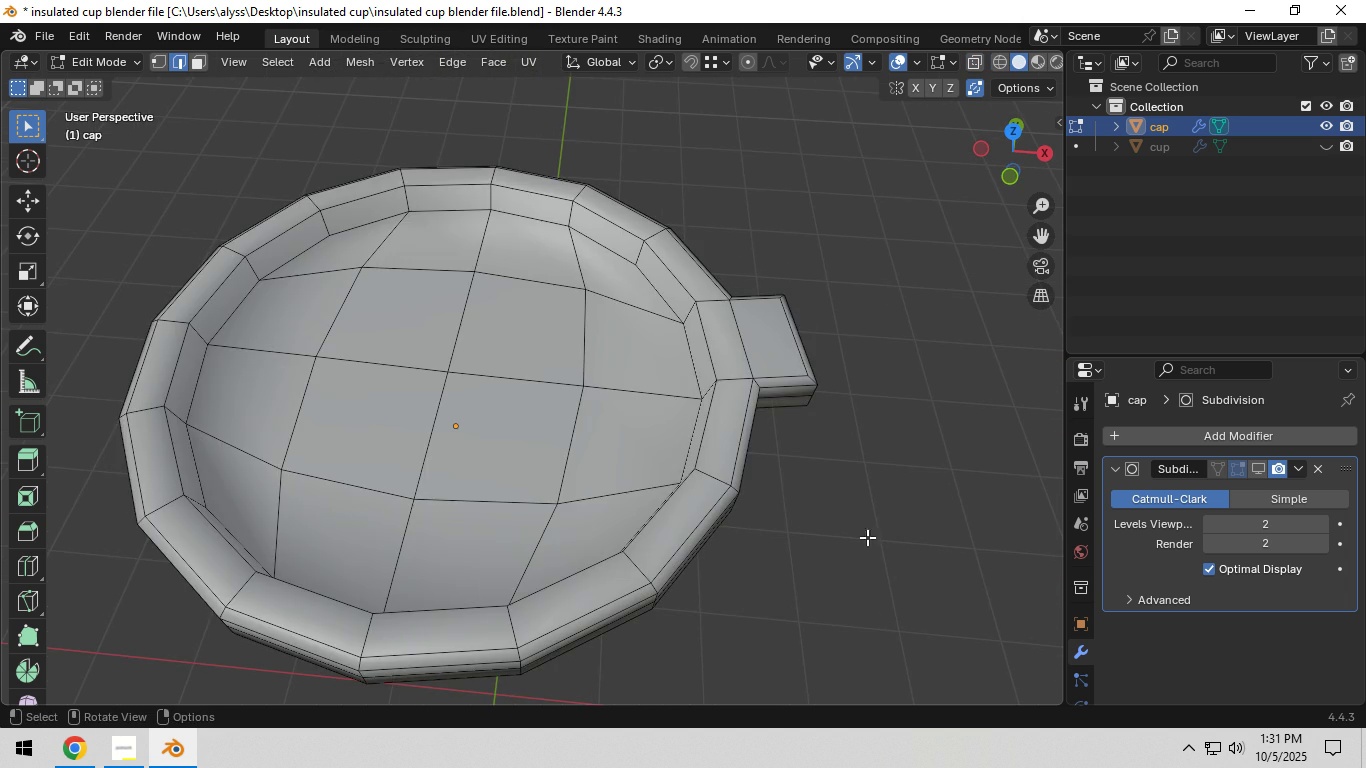 
scroll: coordinate [854, 558], scroll_direction: down, amount: 3.0
 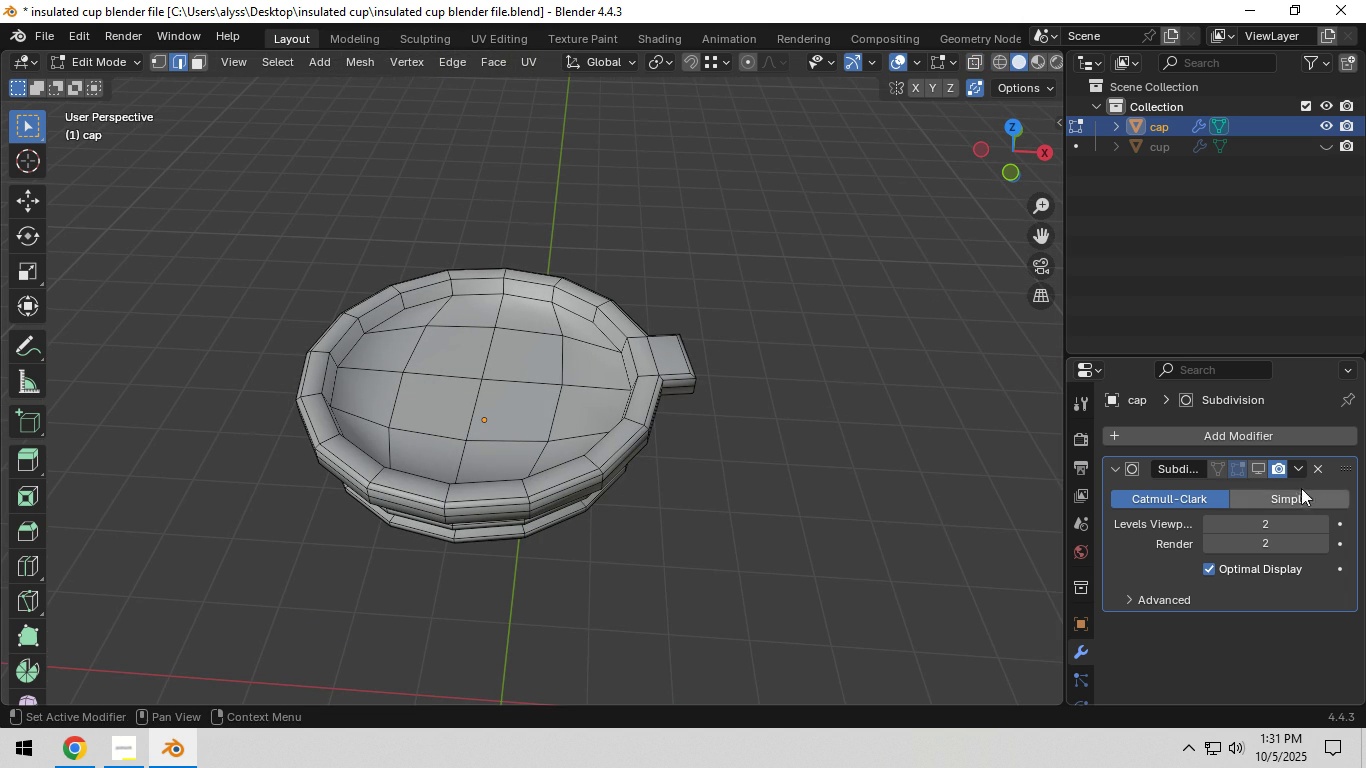 
left_click([1258, 473])
 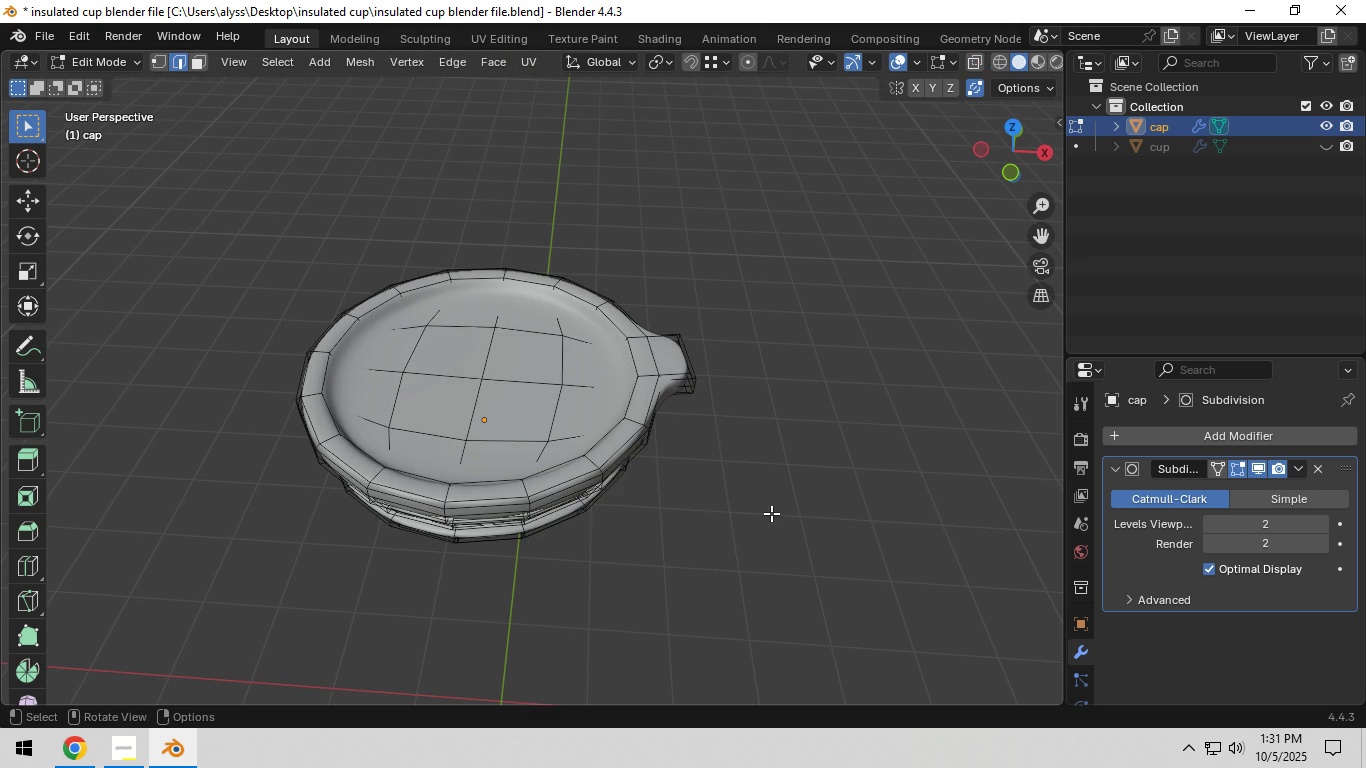 
left_click([771, 513])
 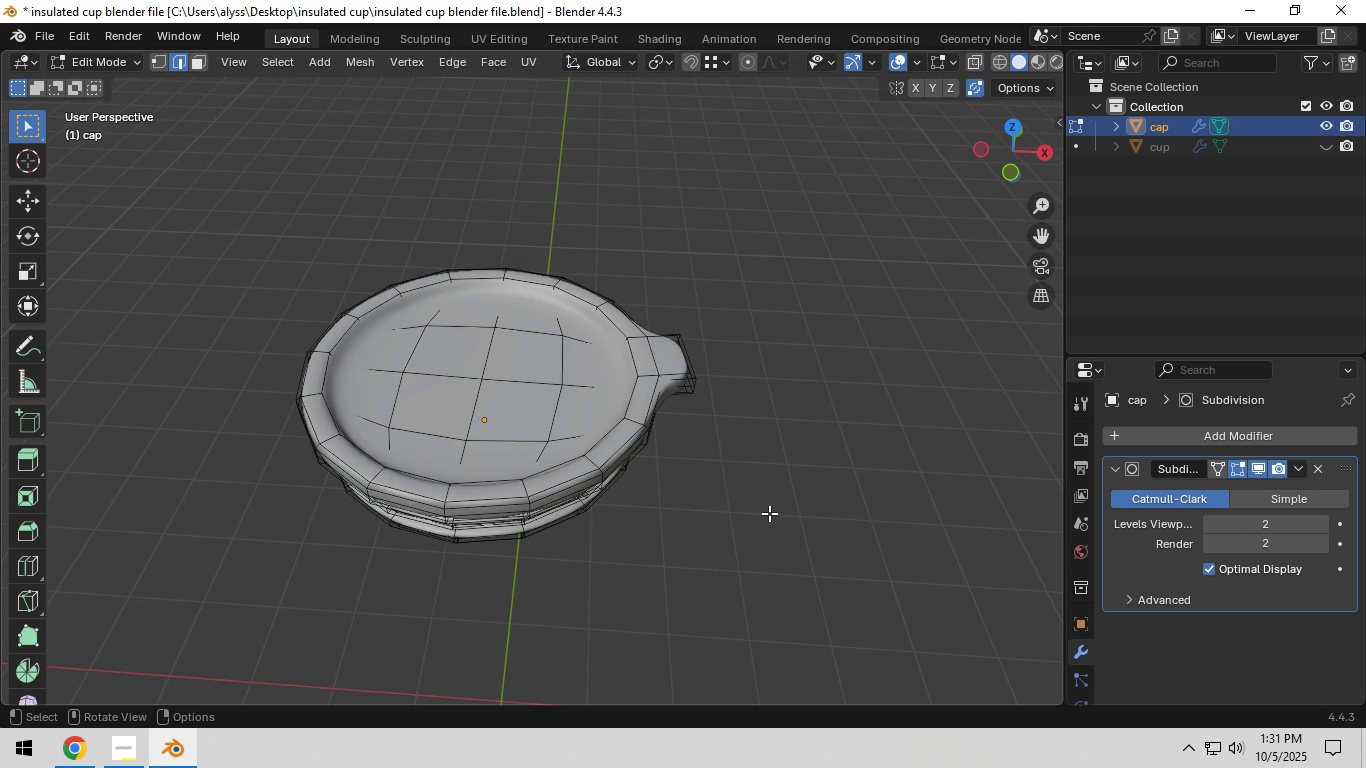 
key(Tab)
 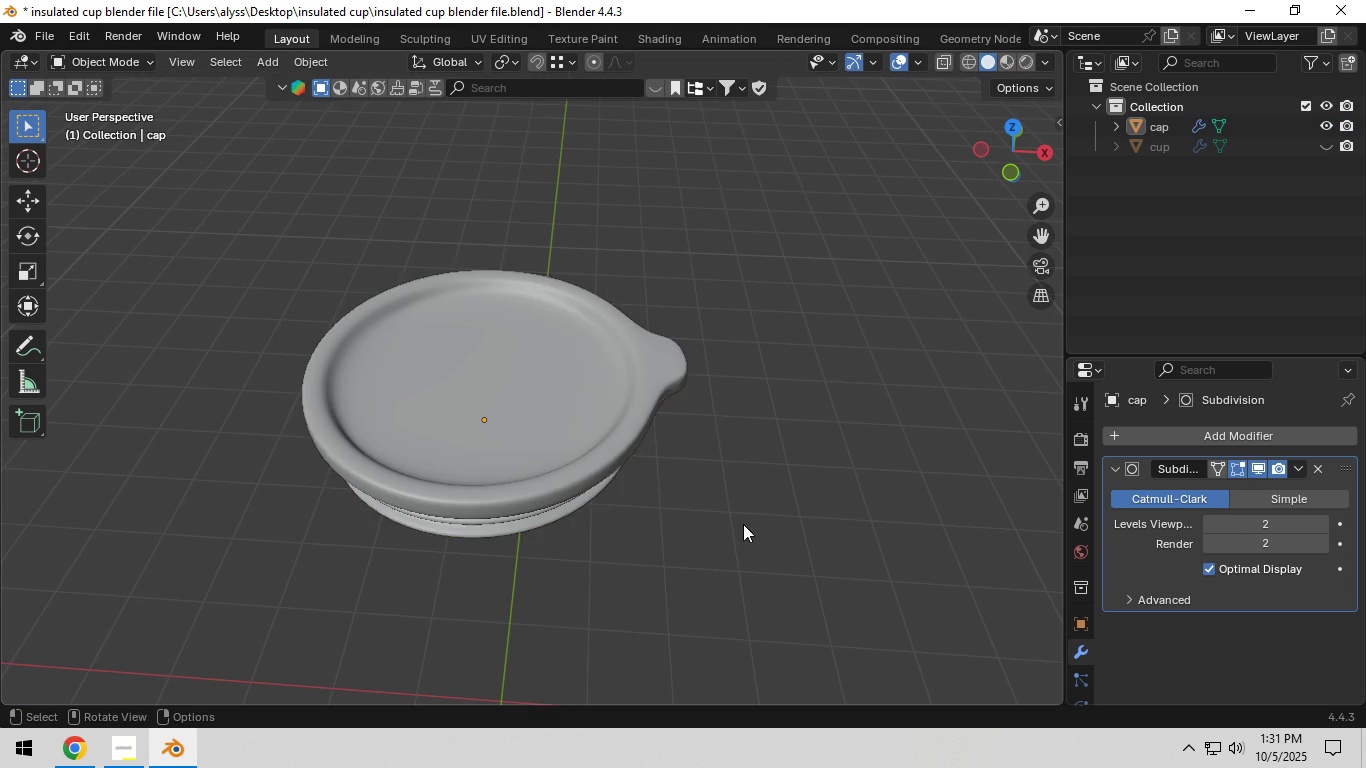 
left_click([743, 523])
 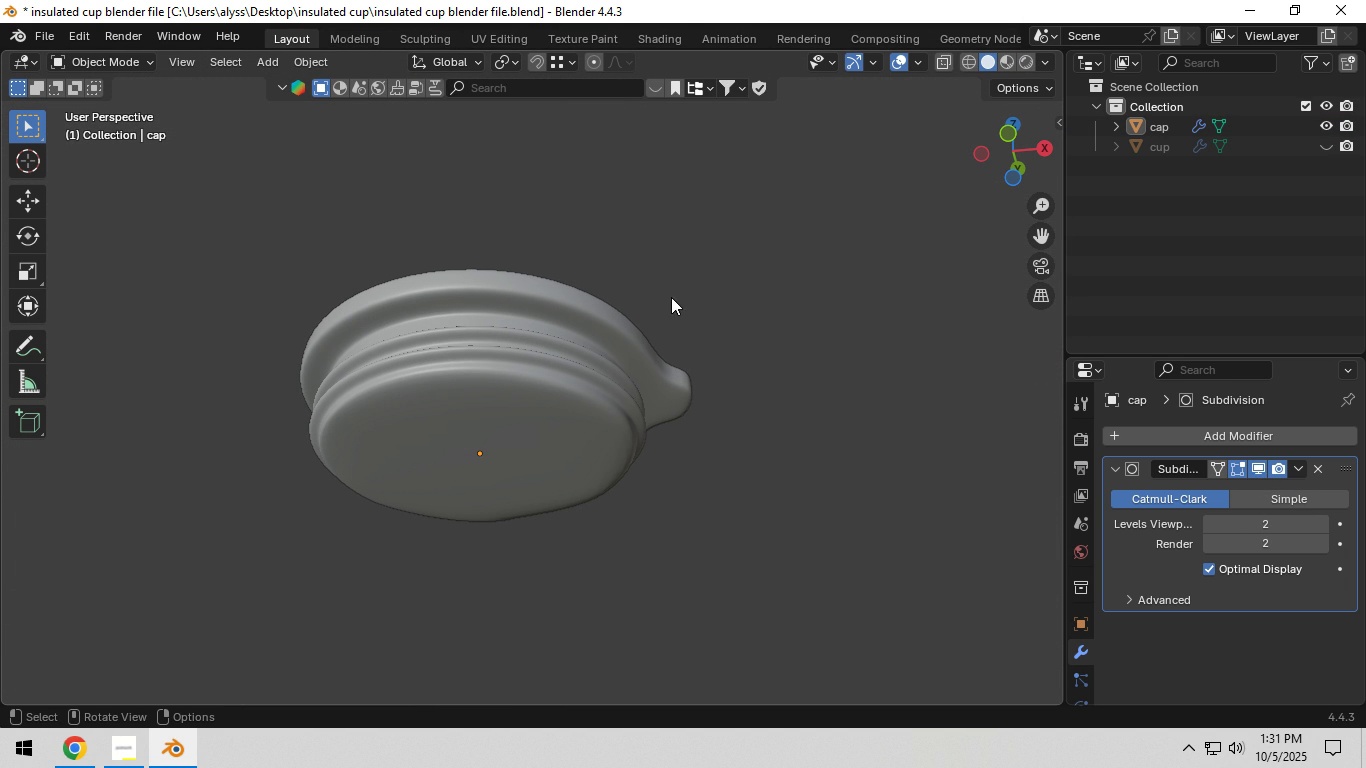 
wait(16.75)
 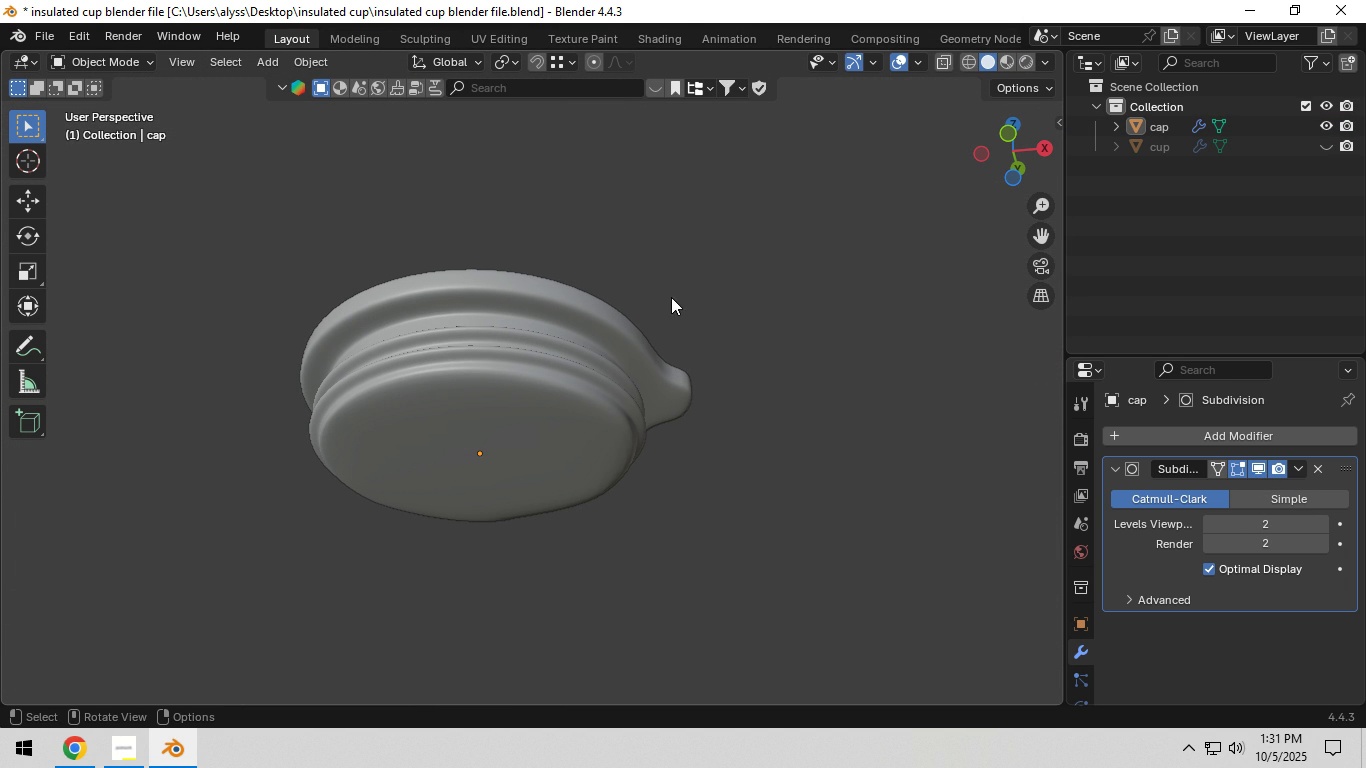 
scroll: coordinate [616, 364], scroll_direction: up, amount: 1.0
 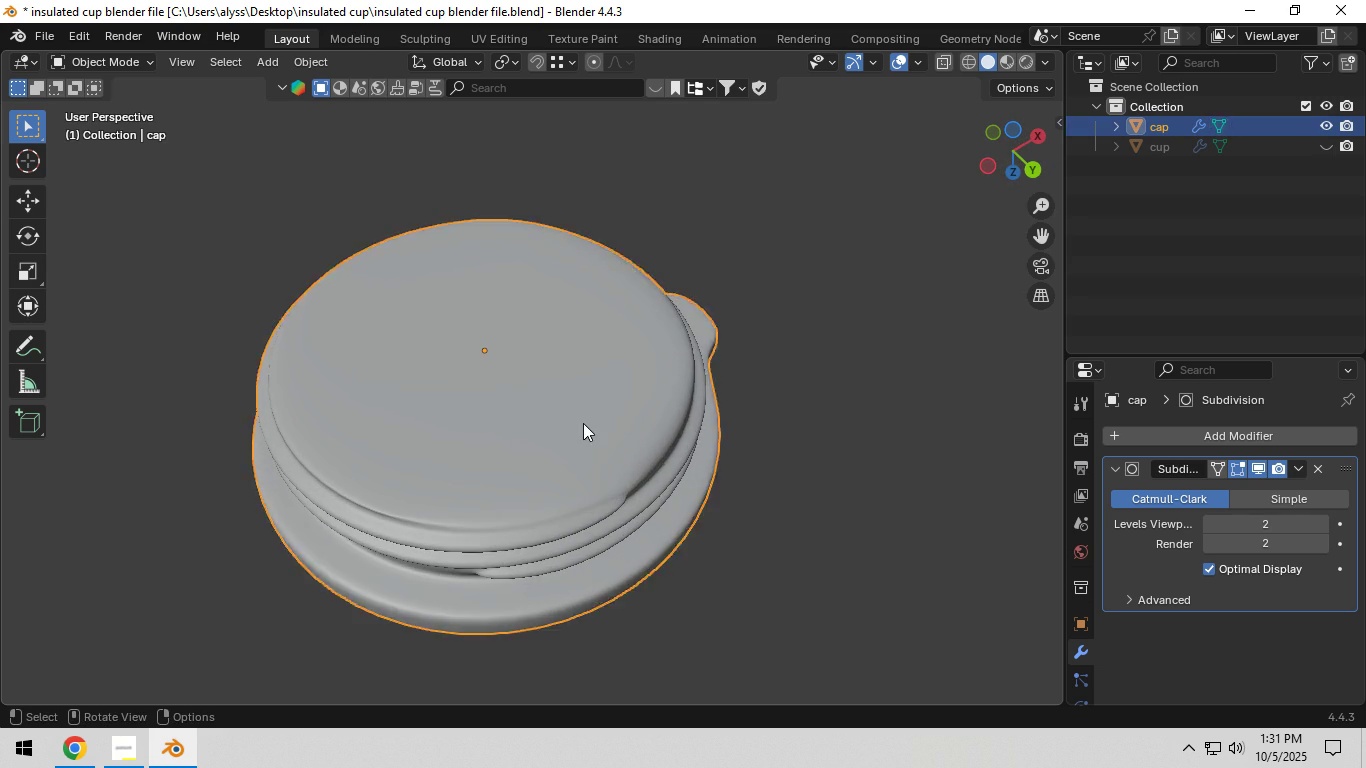 
key(Tab)